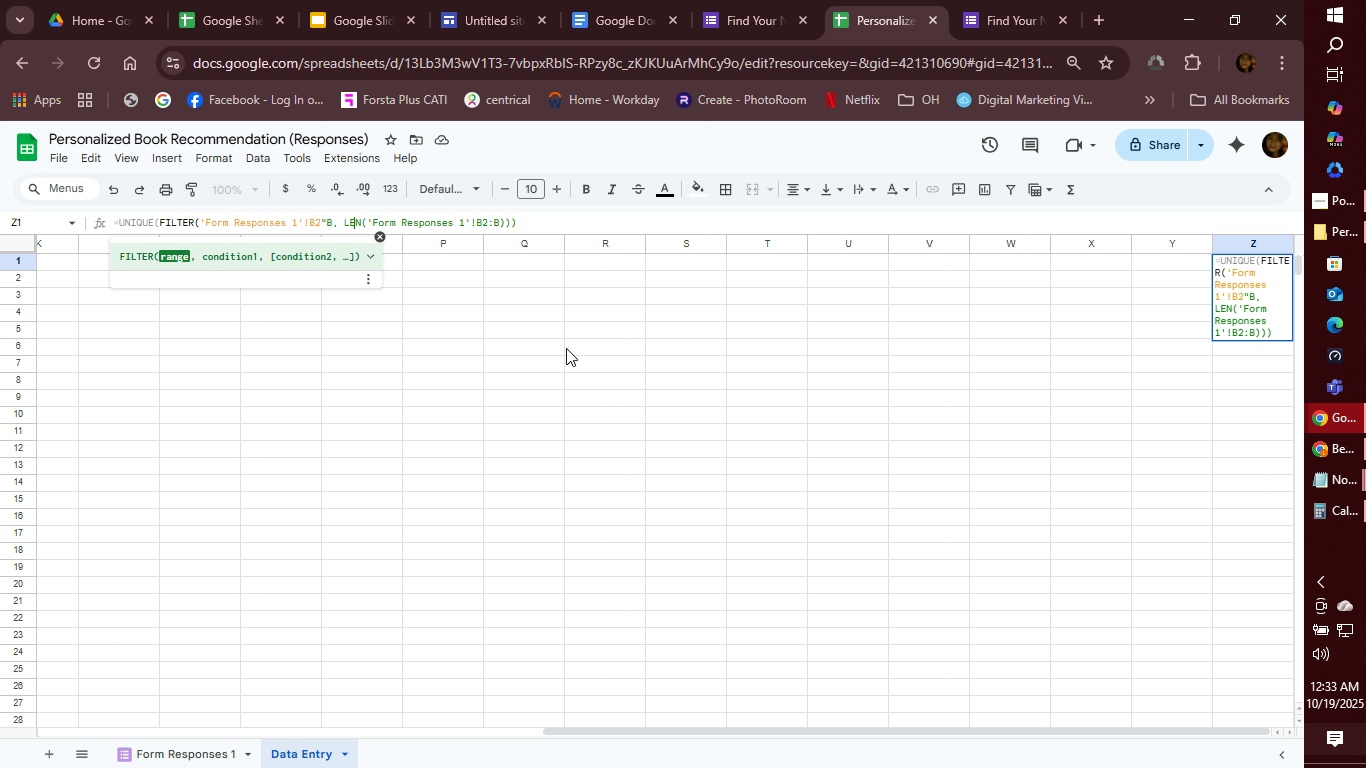 
key(ArrowLeft)
 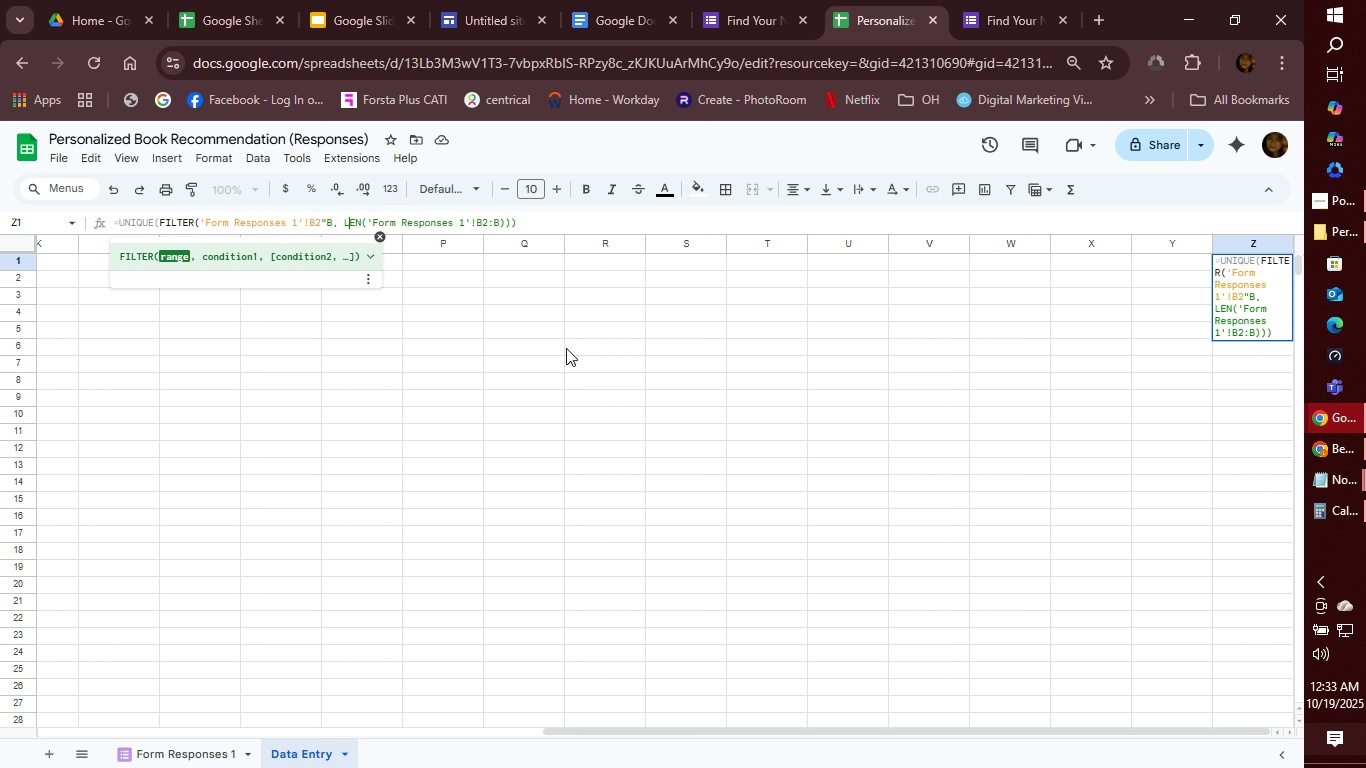 
key(ArrowLeft)
 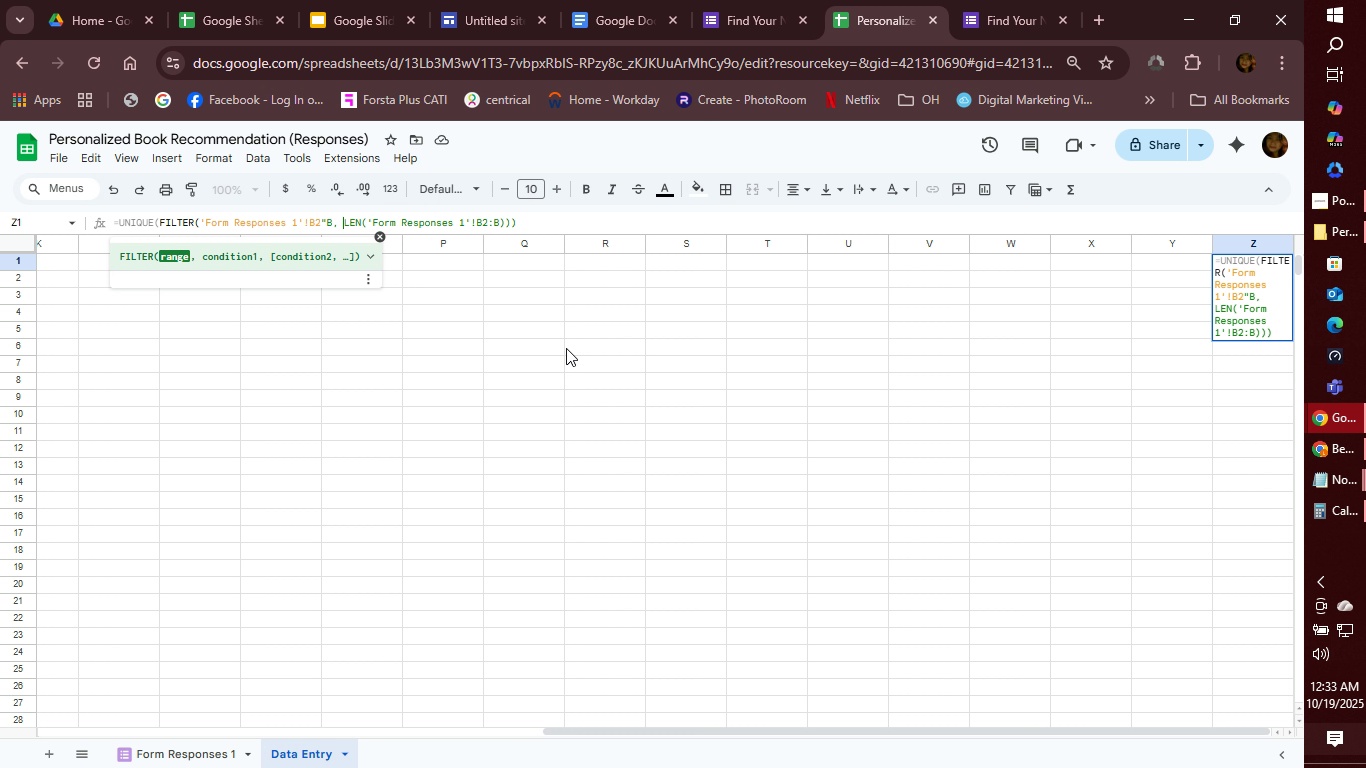 
key(ArrowLeft)
 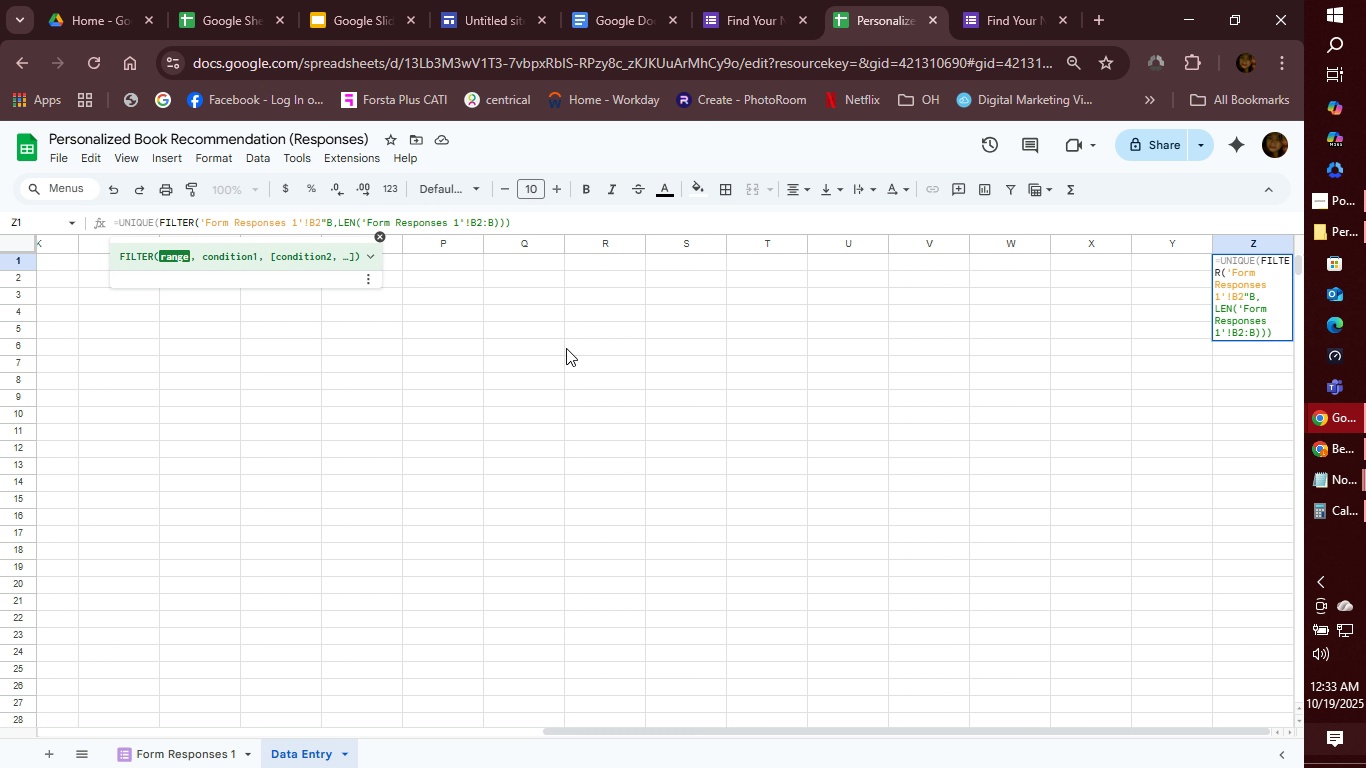 
key(Backspace)
 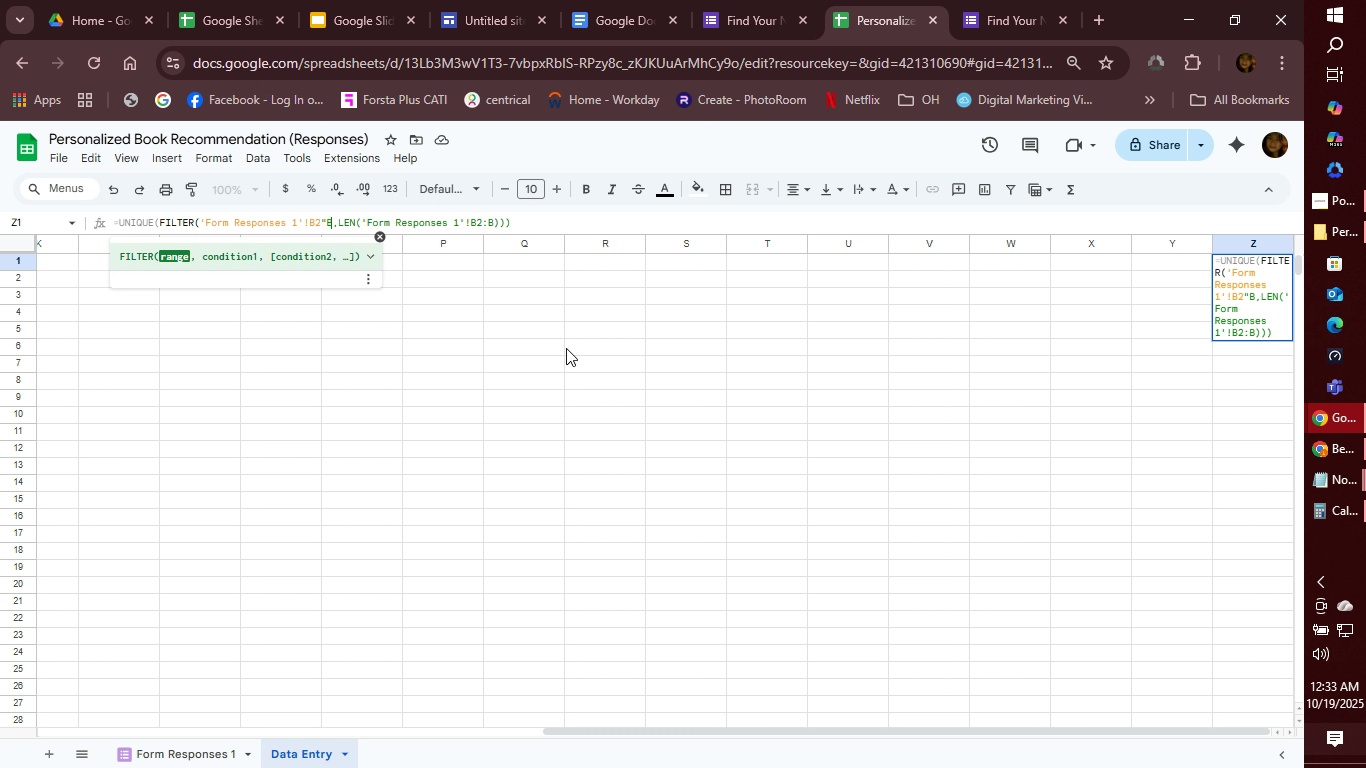 
key(ArrowLeft)
 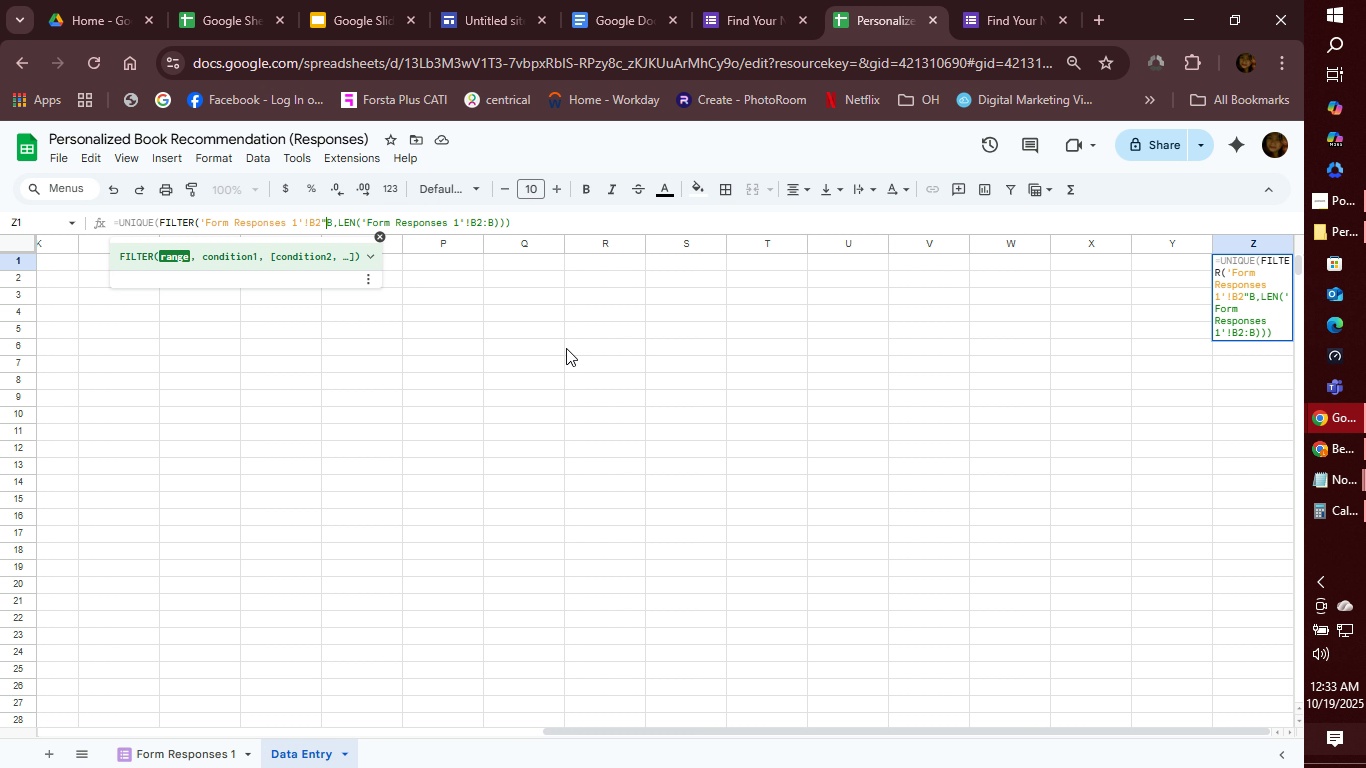 
key(ArrowLeft)
 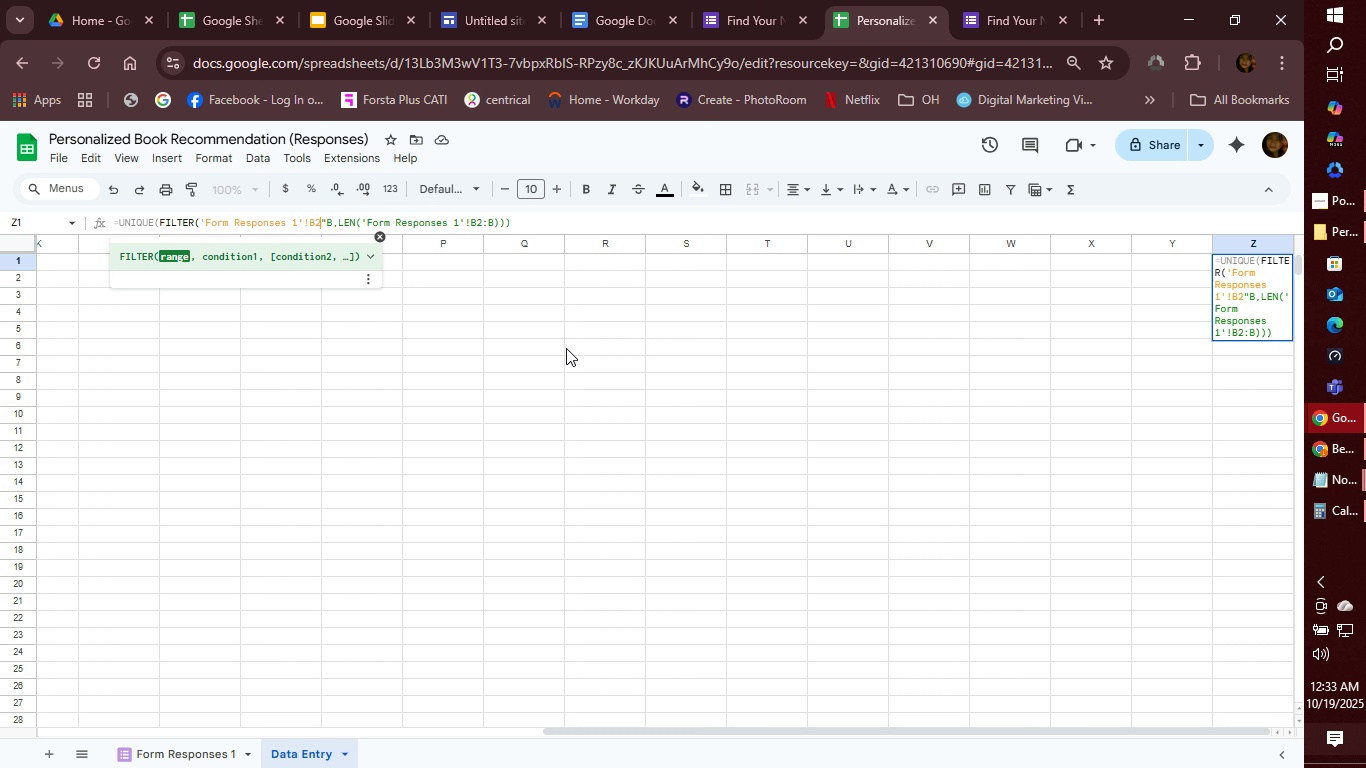 
key(ArrowLeft)
 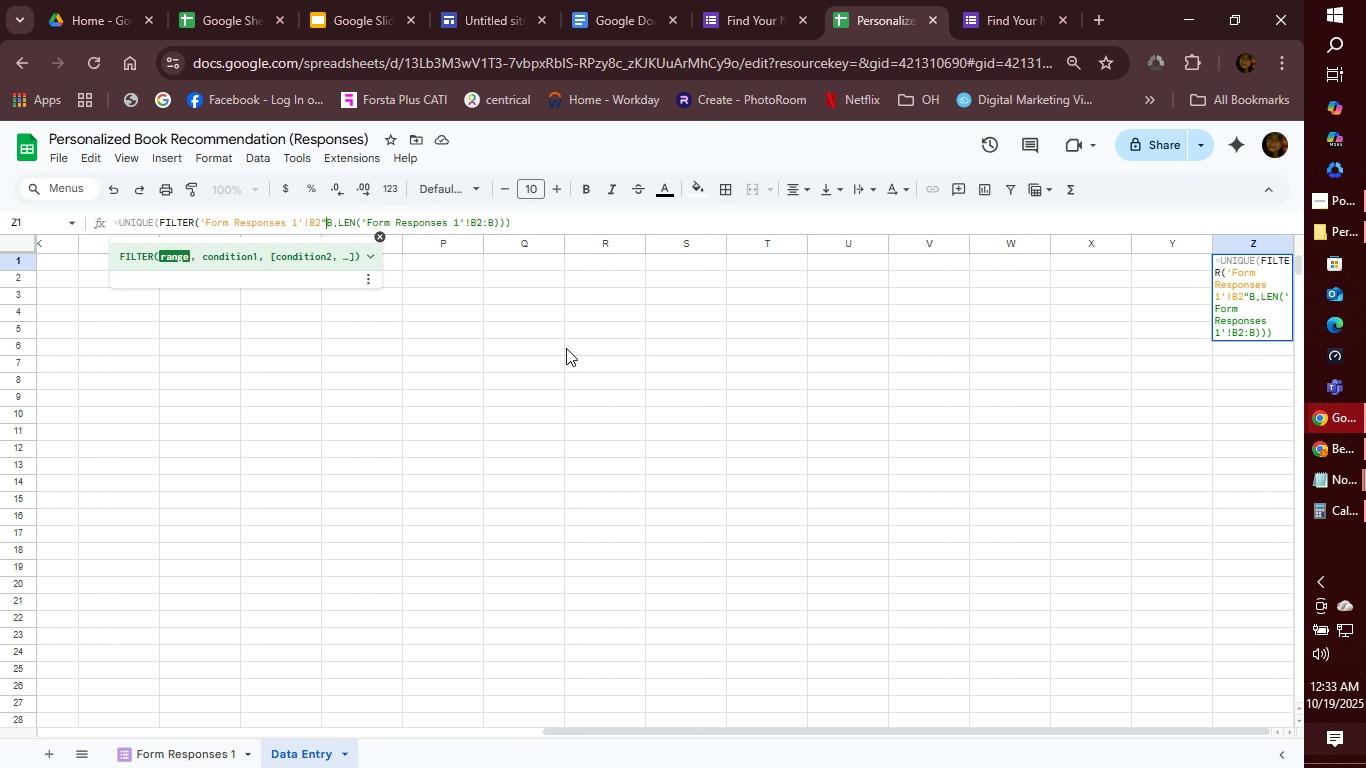 
key(ArrowRight)
 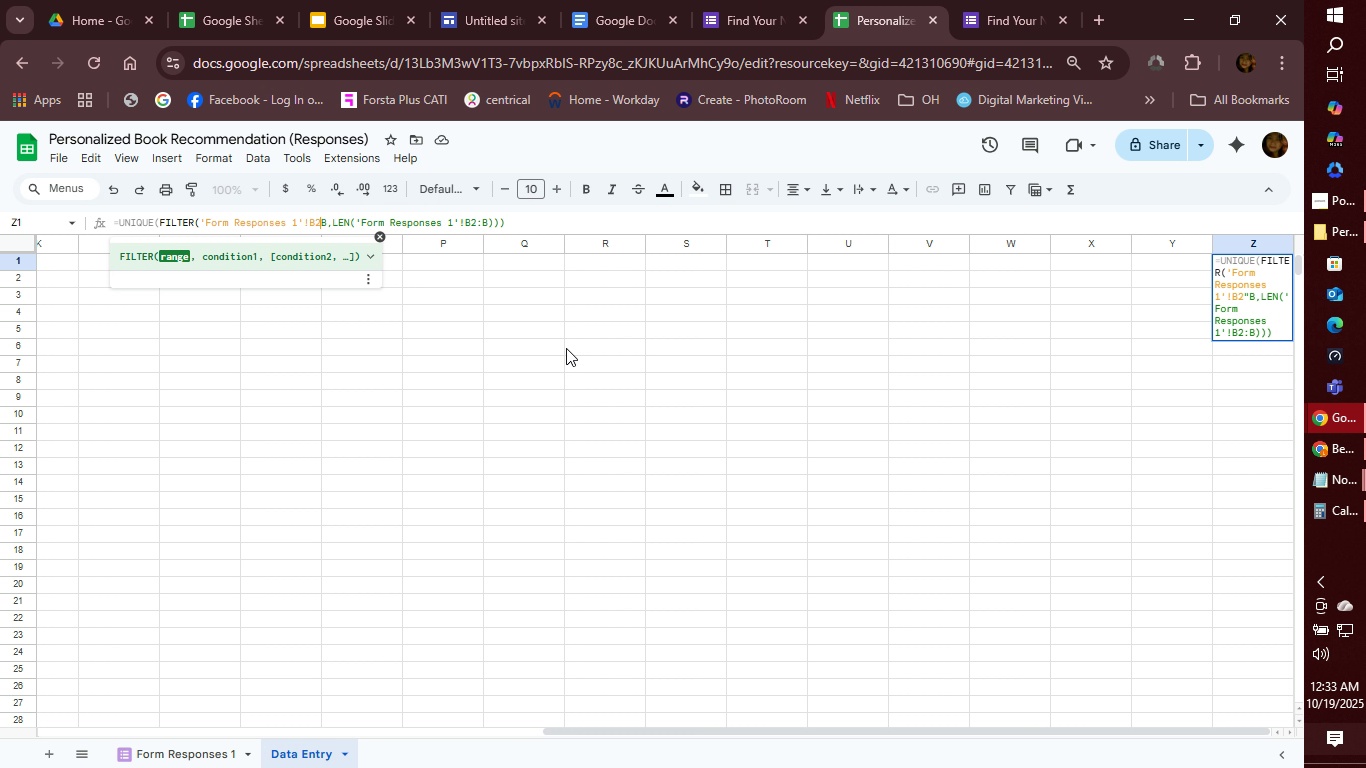 
key(Backspace)
 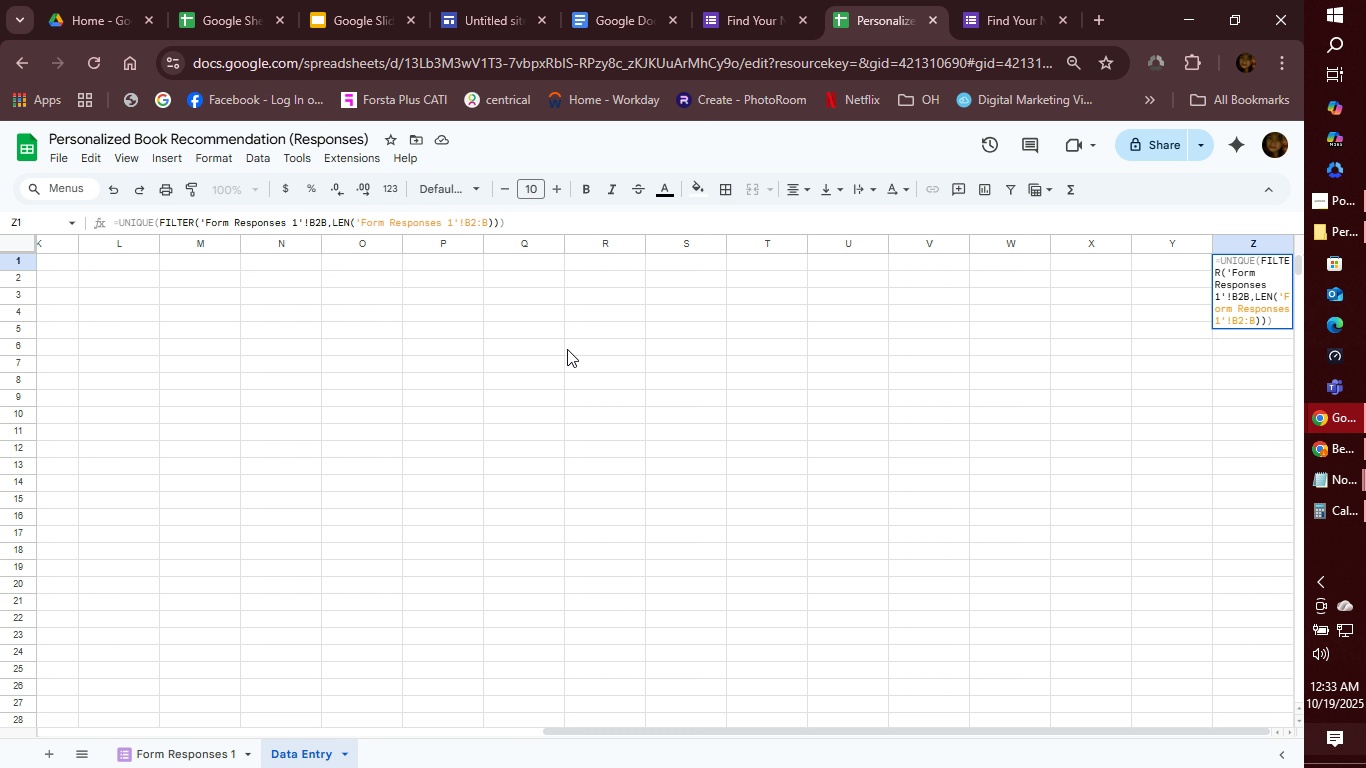 
key(Shift+Semicolon)
 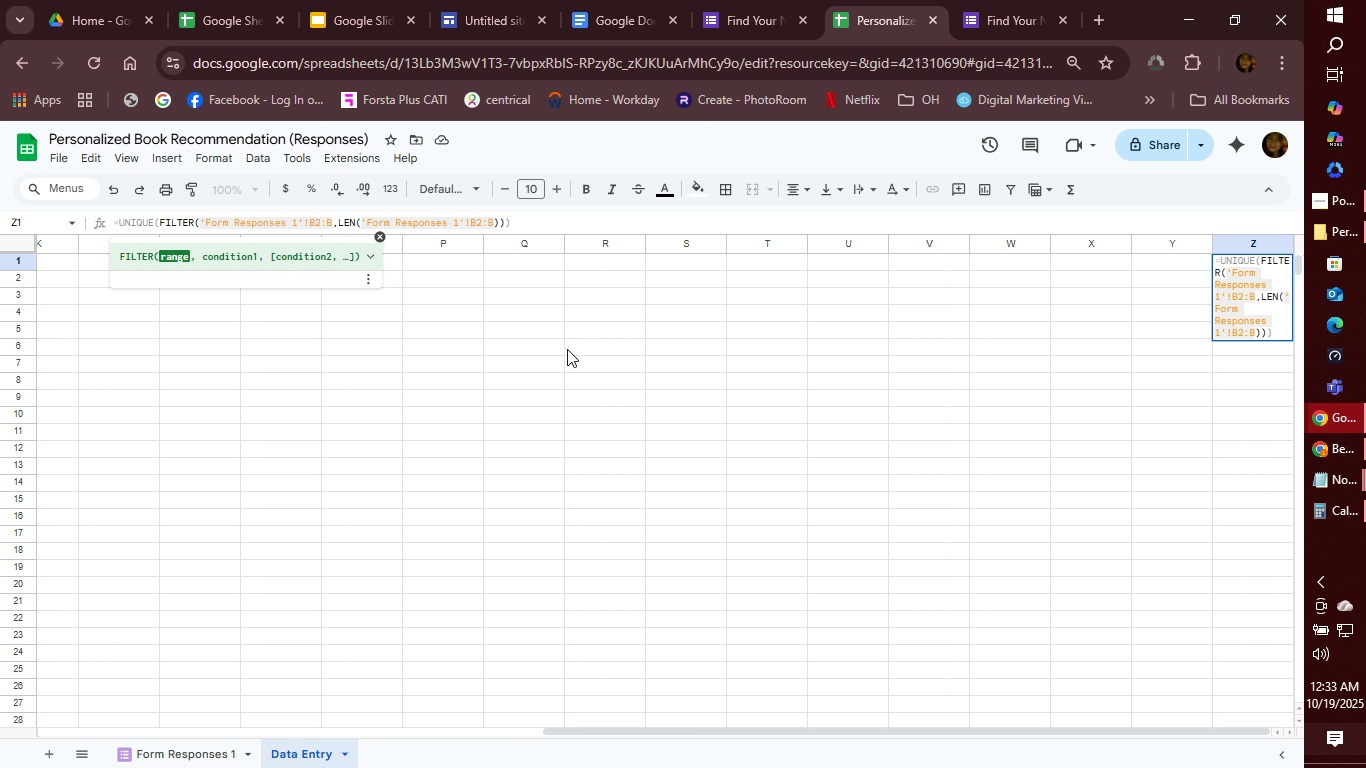 
key(Enter)
 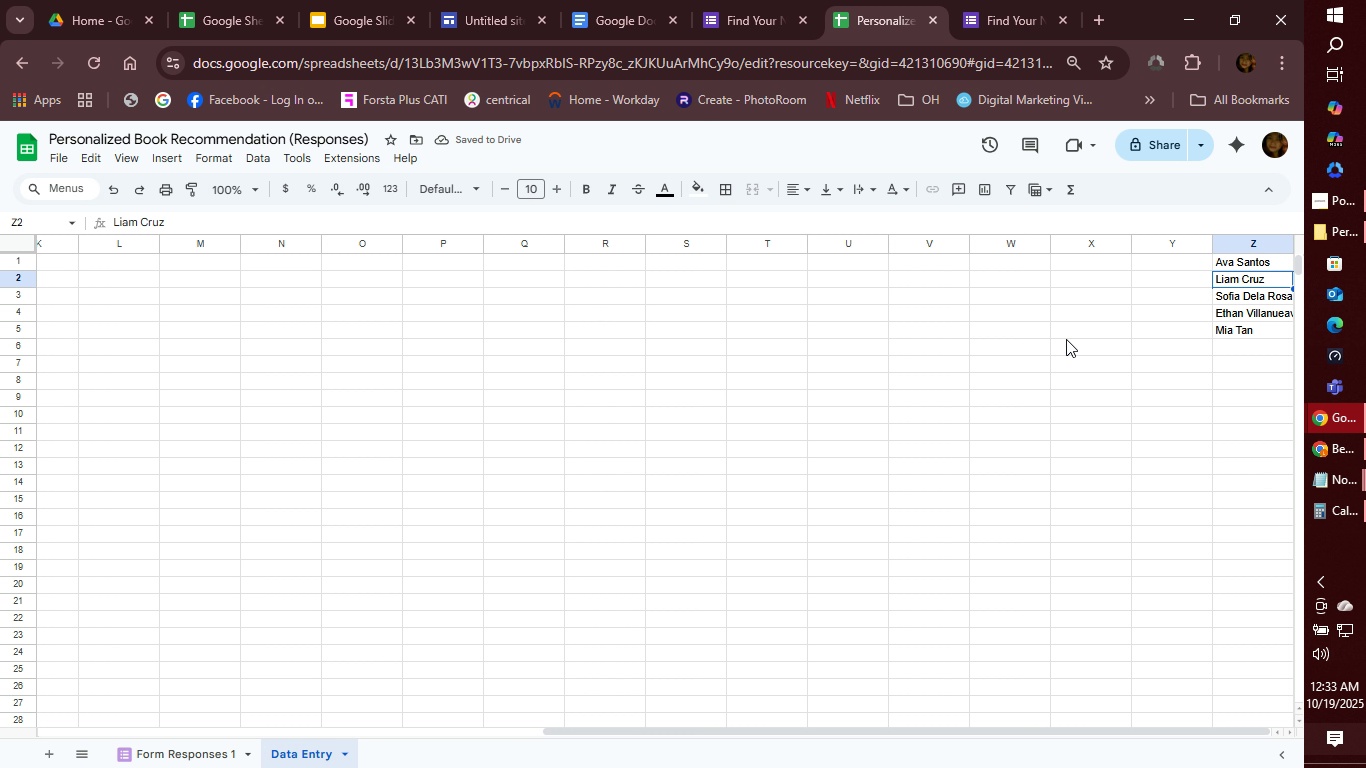 
wait(8.01)
 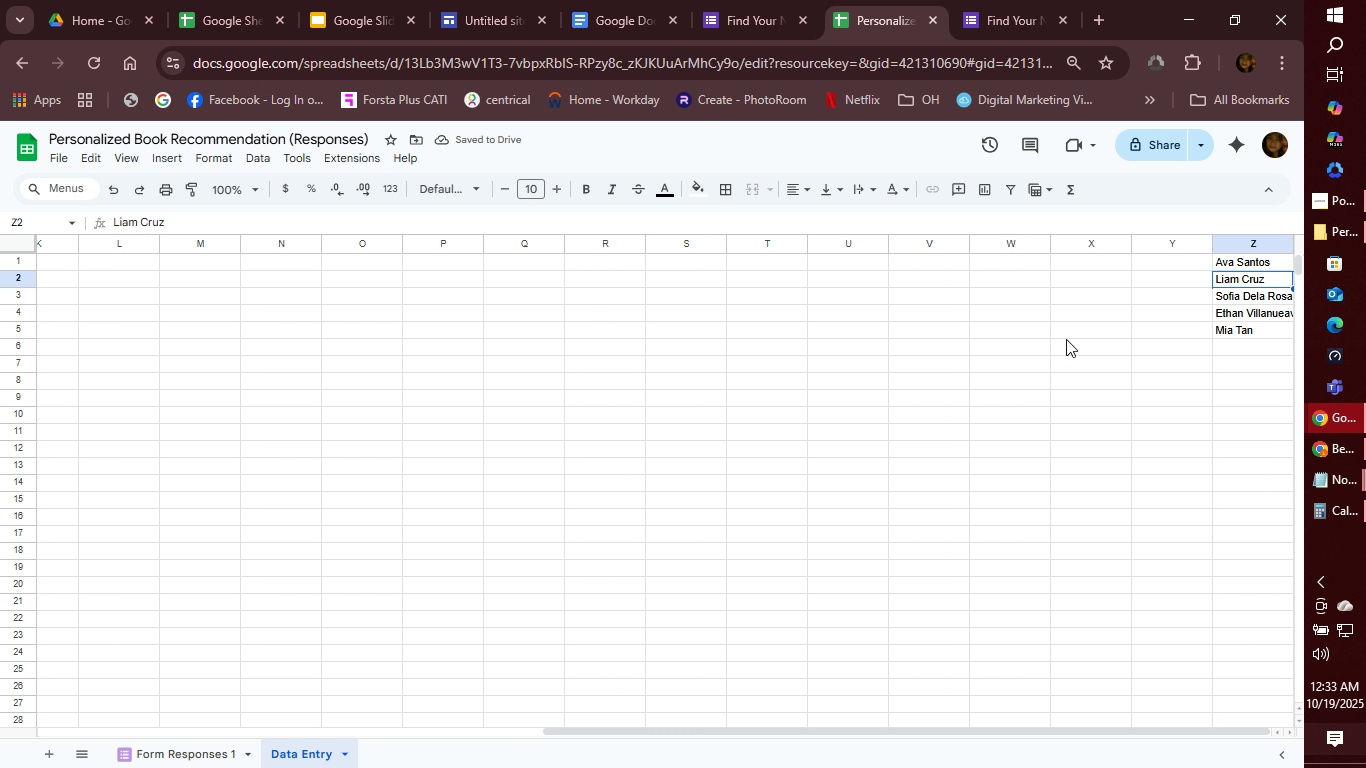 
left_click_drag(start_coordinate=[867, 728], to_coordinate=[25, 678])
 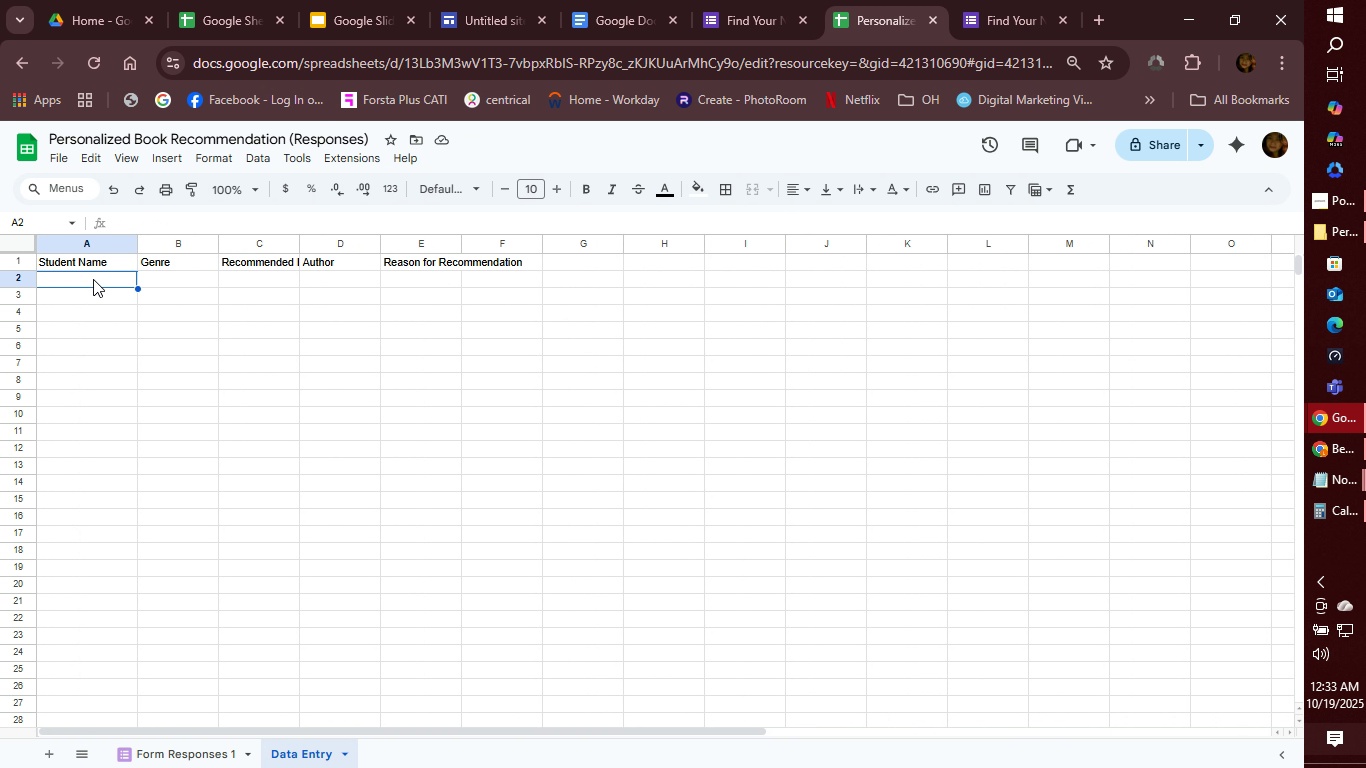 
left_click([93, 279])
 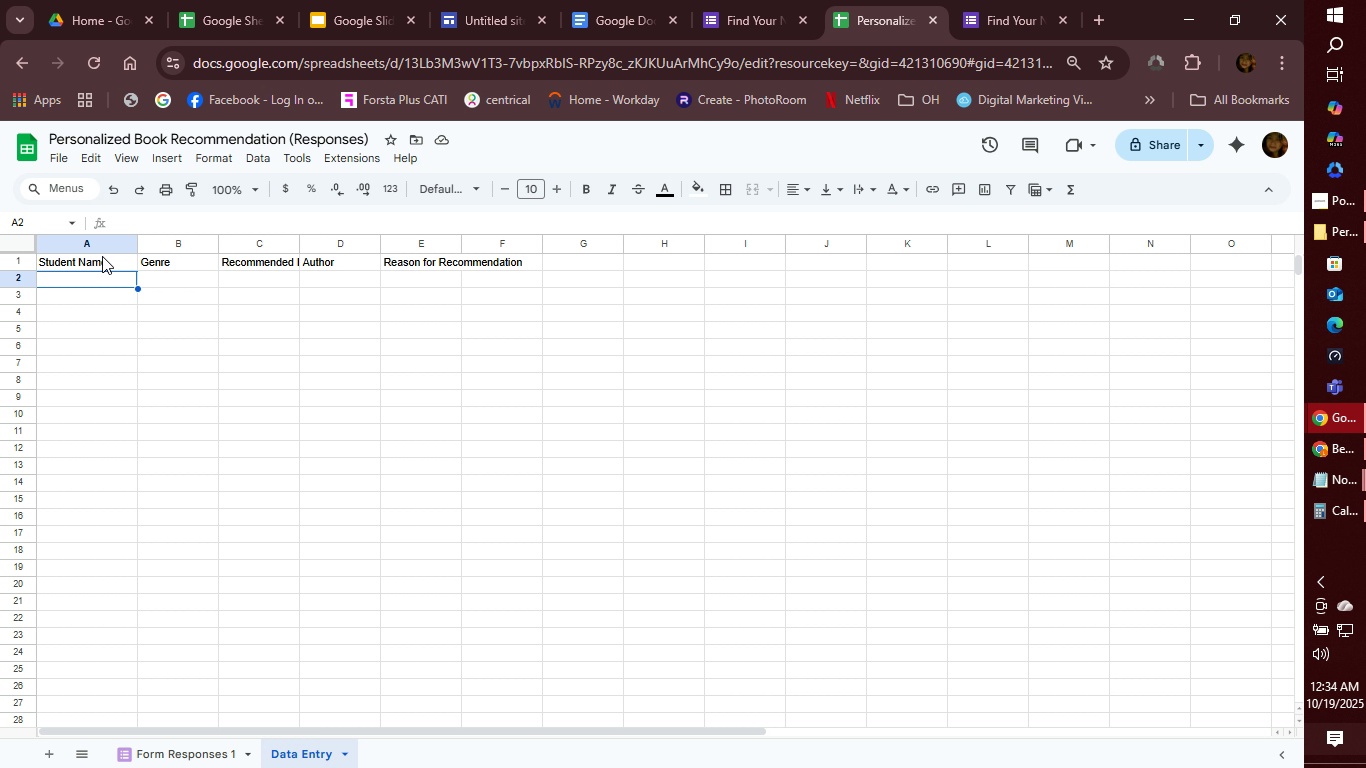 
wait(17.22)
 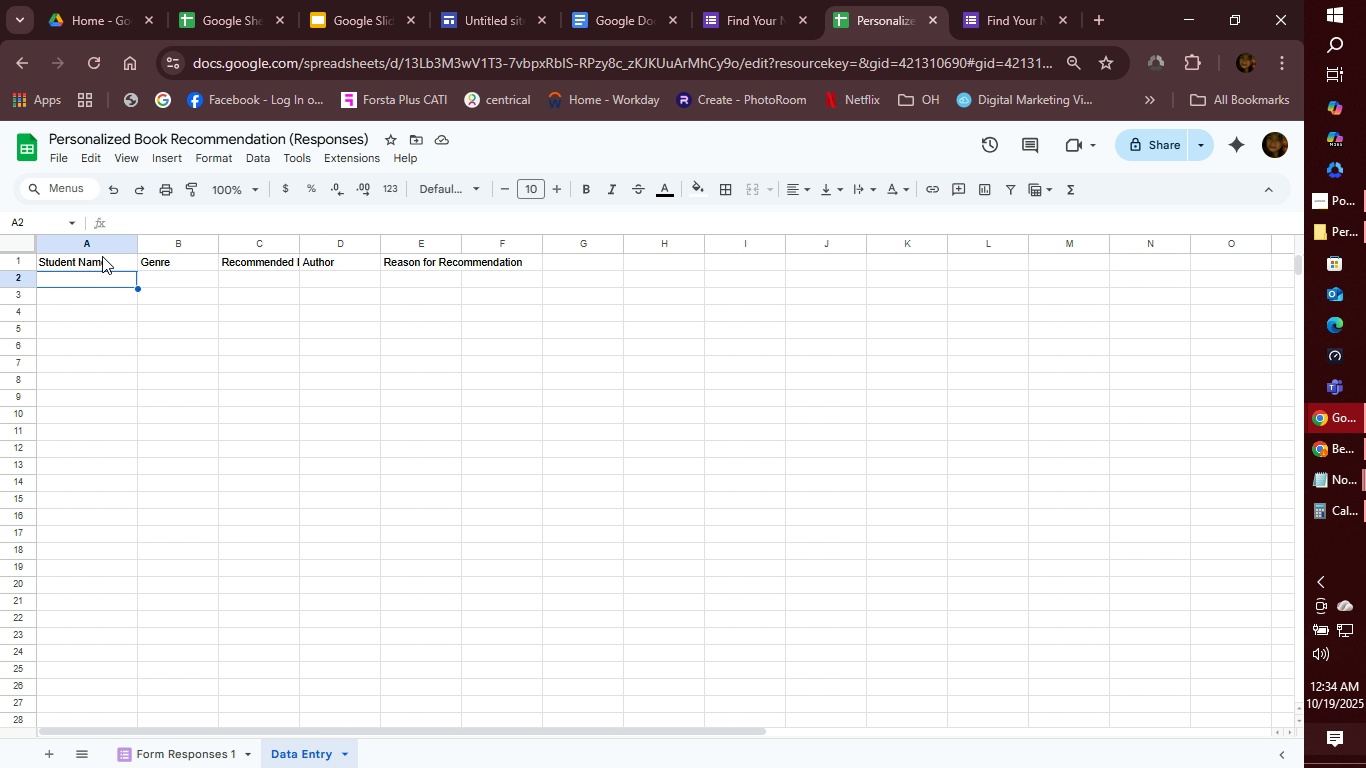 
left_click([99, 241])
 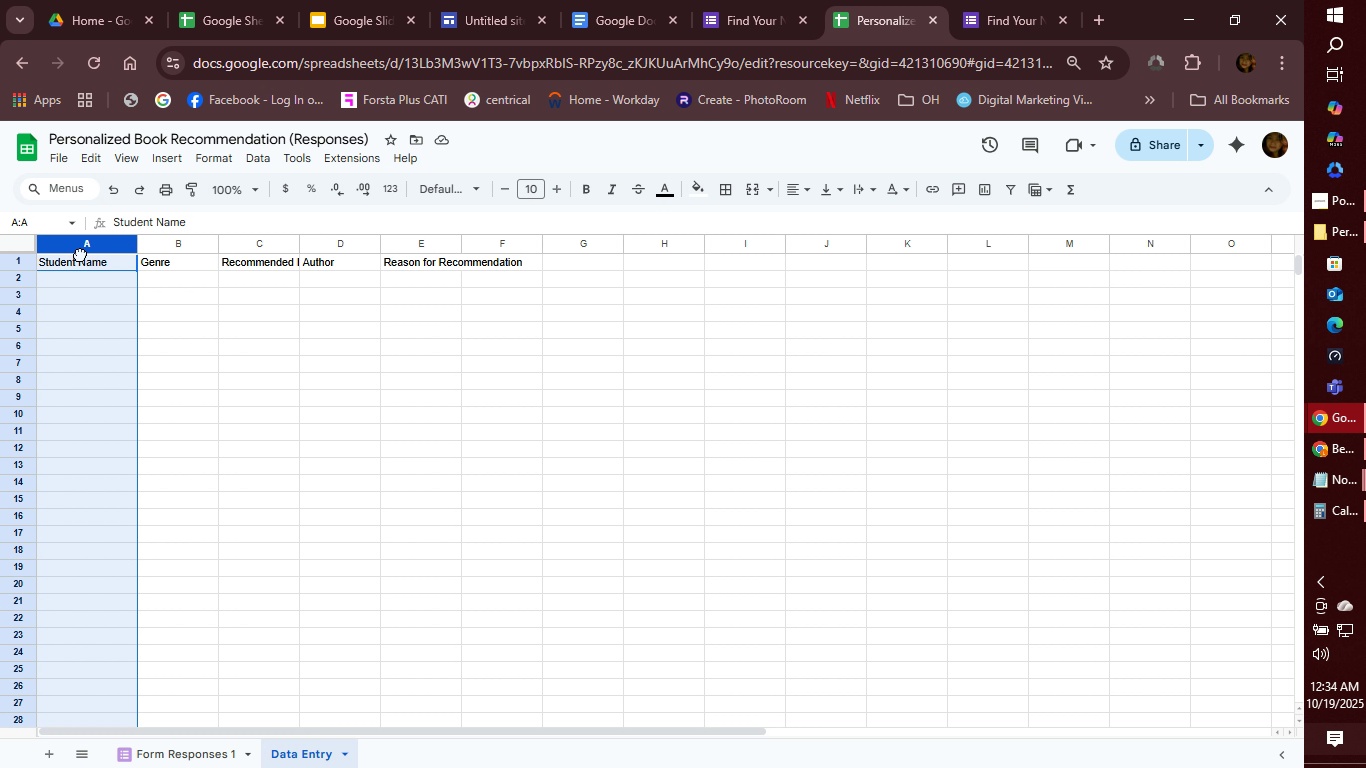 
hold_key(key=ControlLeft, duration=1.53)
left_click([80, 254])
 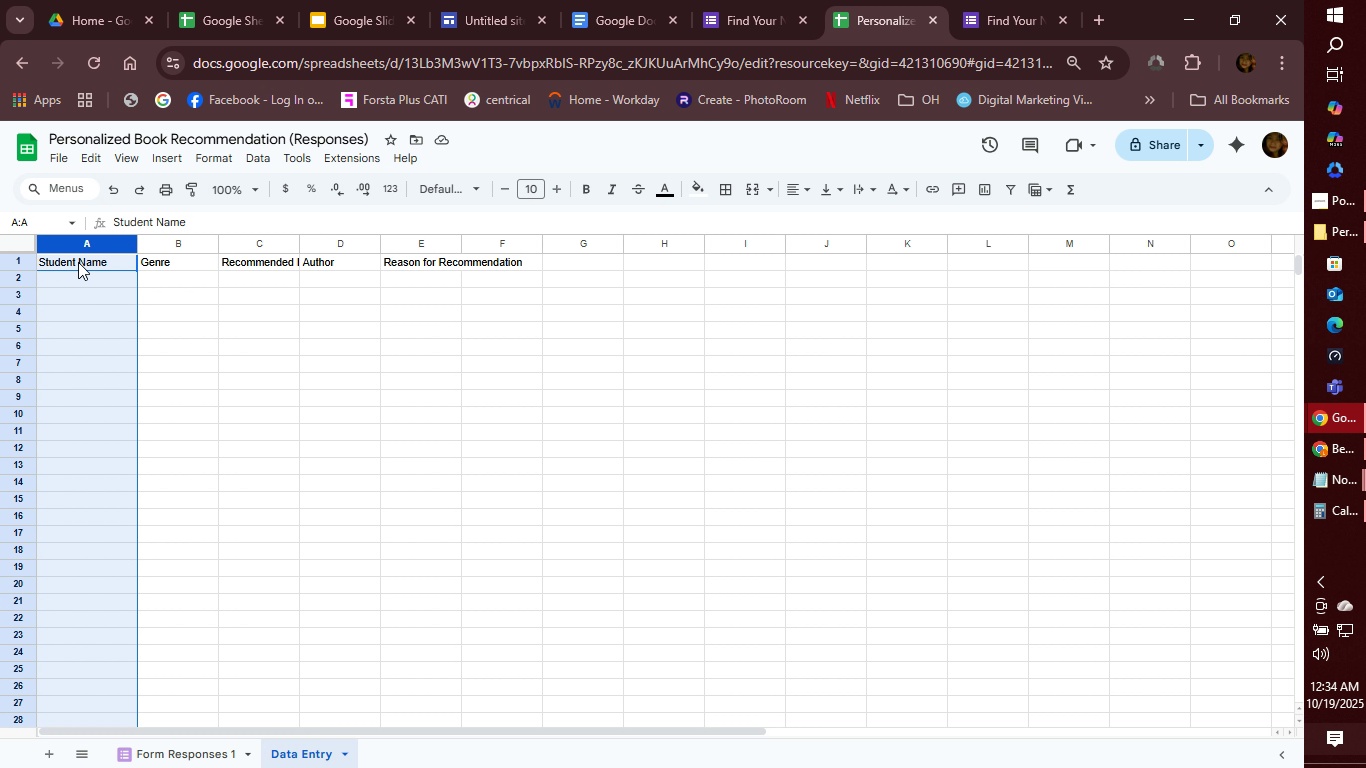 
hold_key(key=ControlLeft, duration=1.41)
left_click([80, 259])
 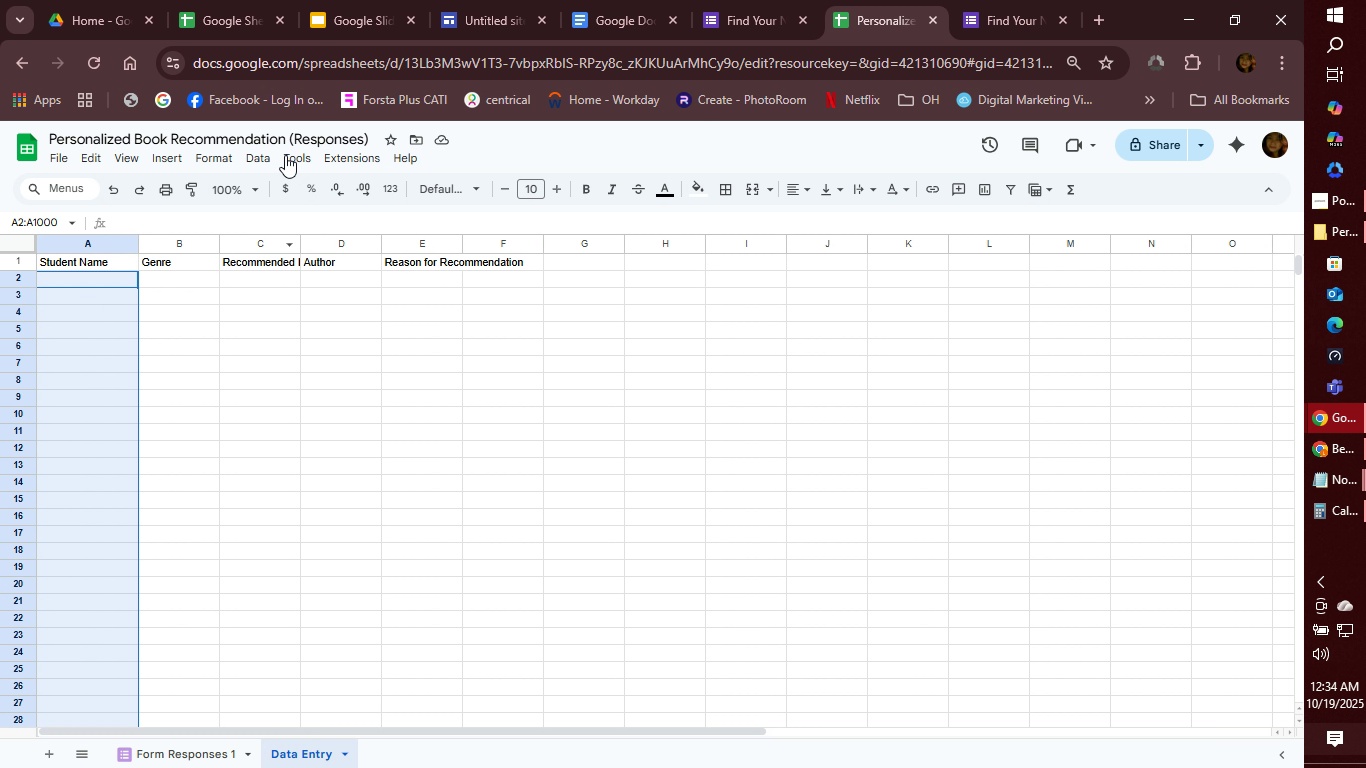 
left_click([258, 161])
 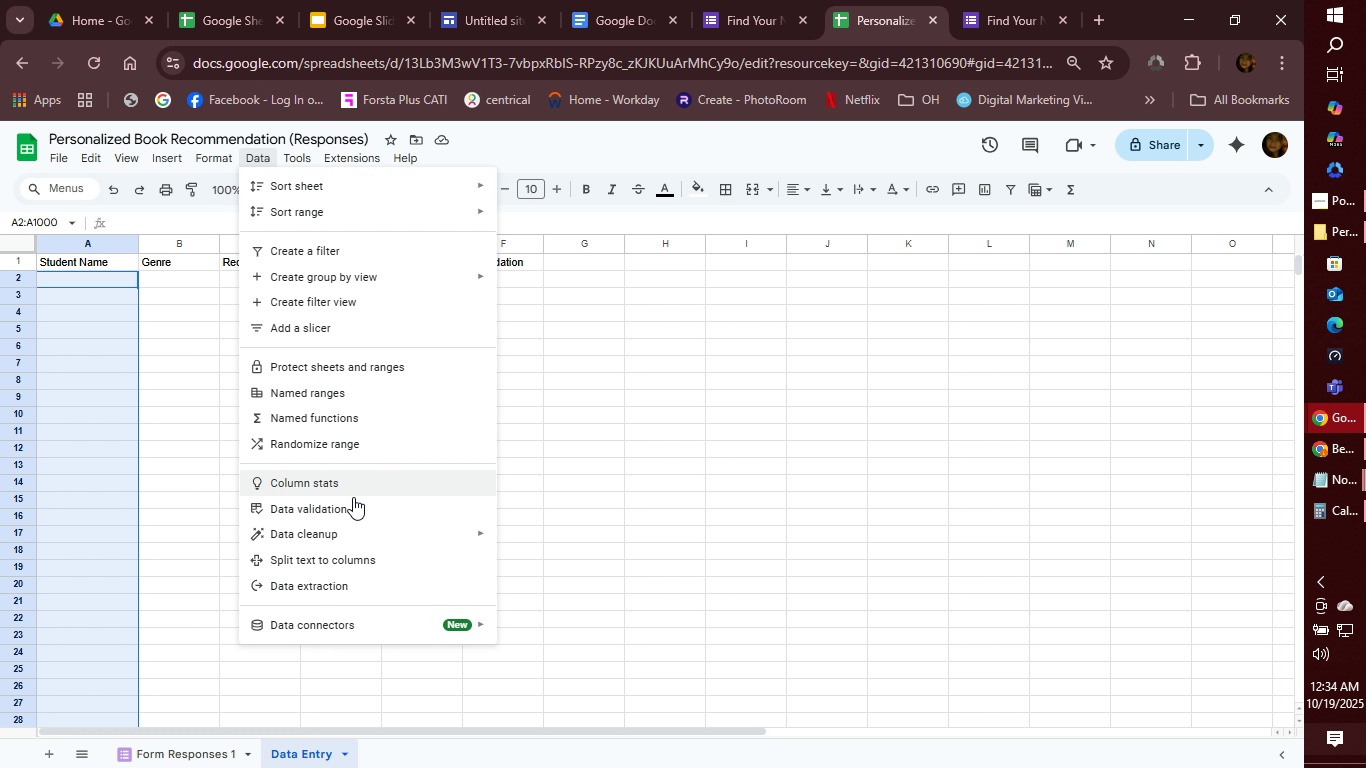 
left_click([350, 512])
 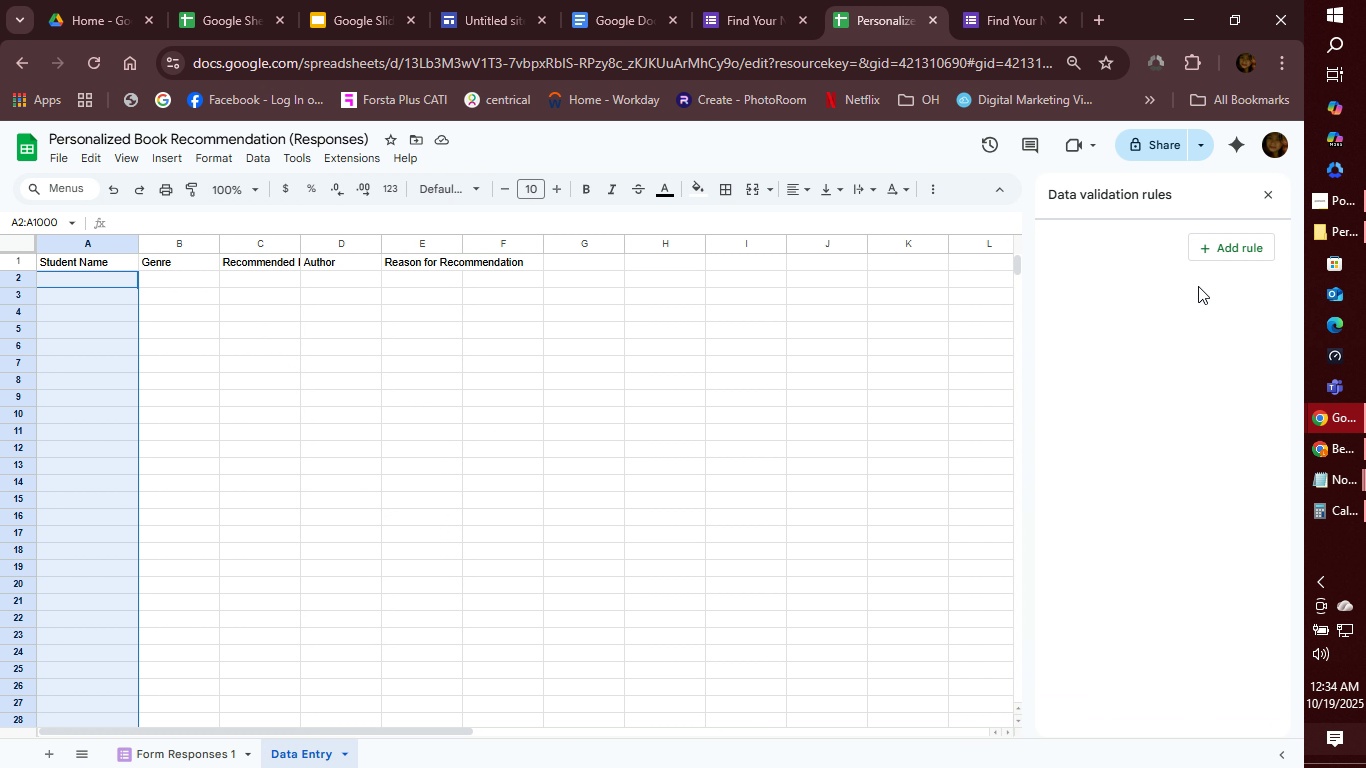 